 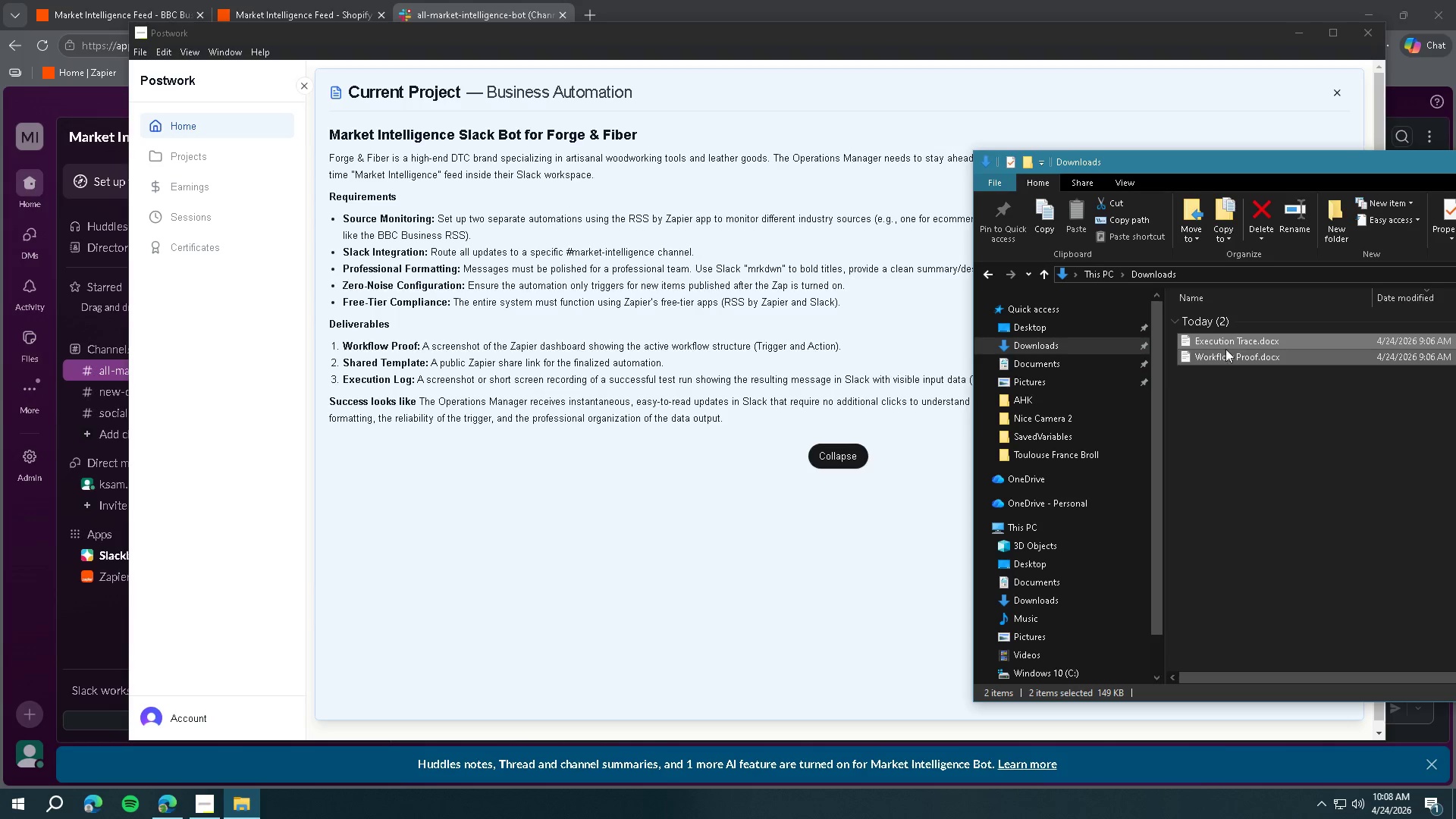 
left_click([1245, 604])
 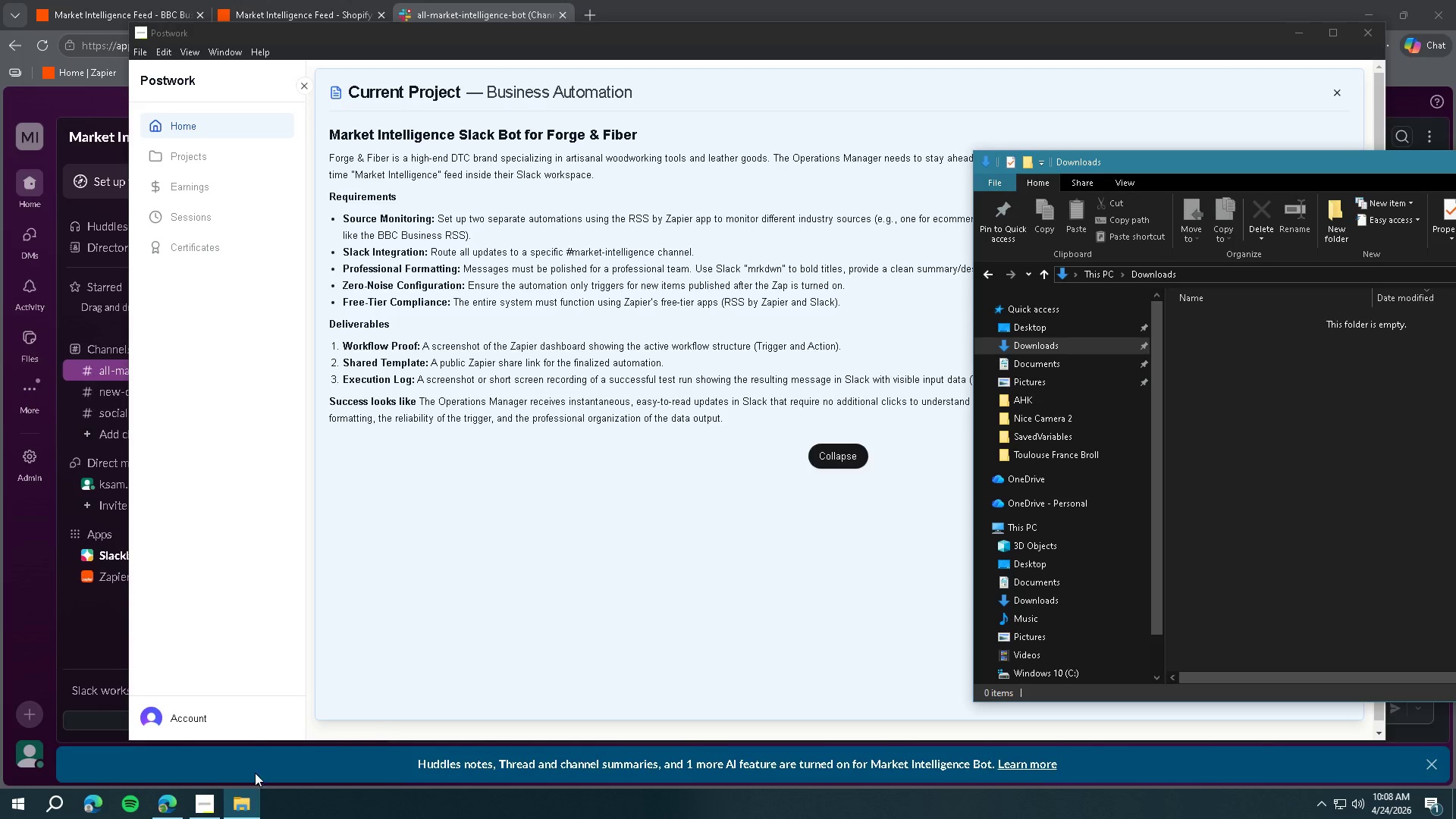 
left_click([170, 801])
 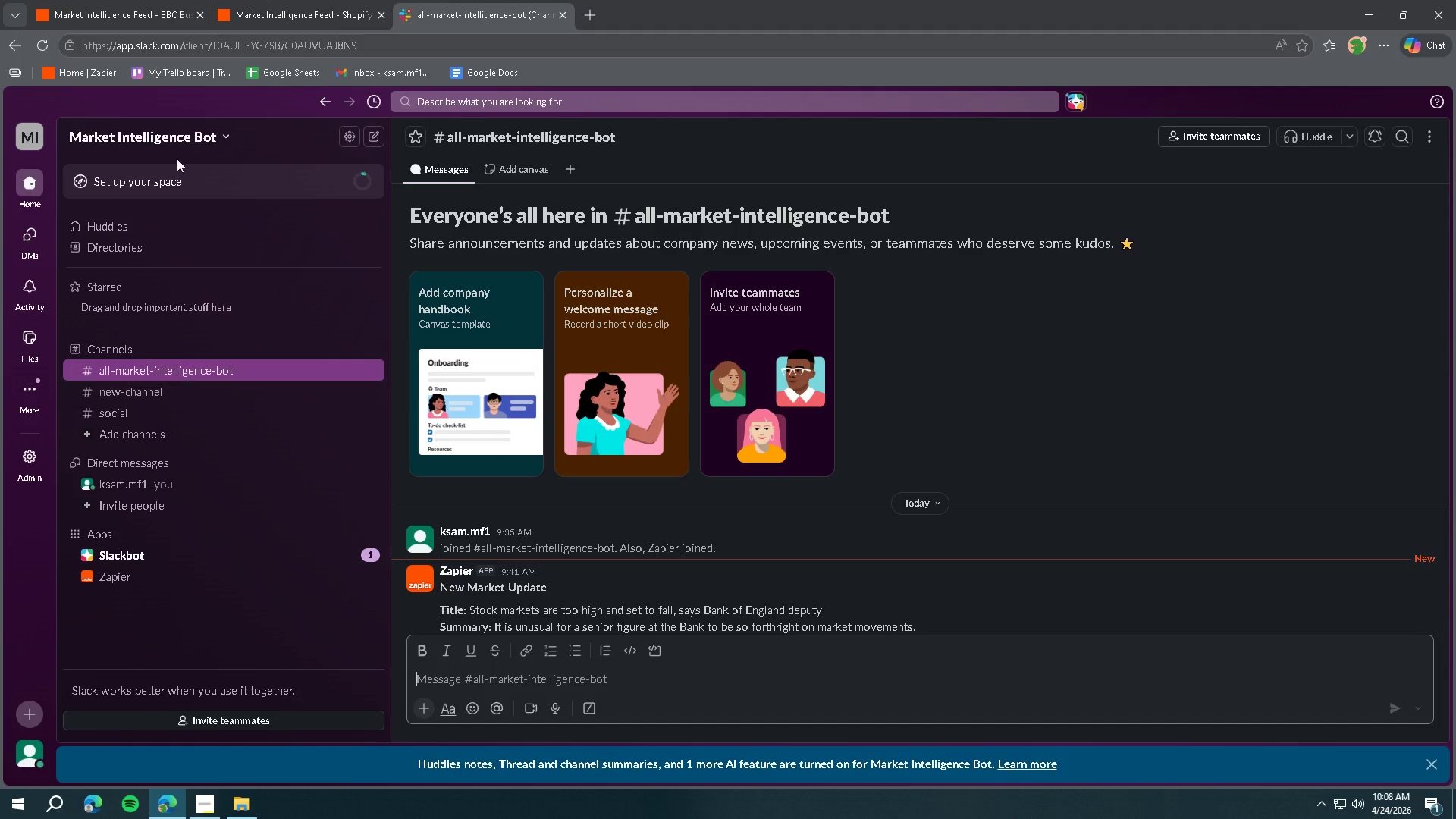 
left_click([126, 0])
 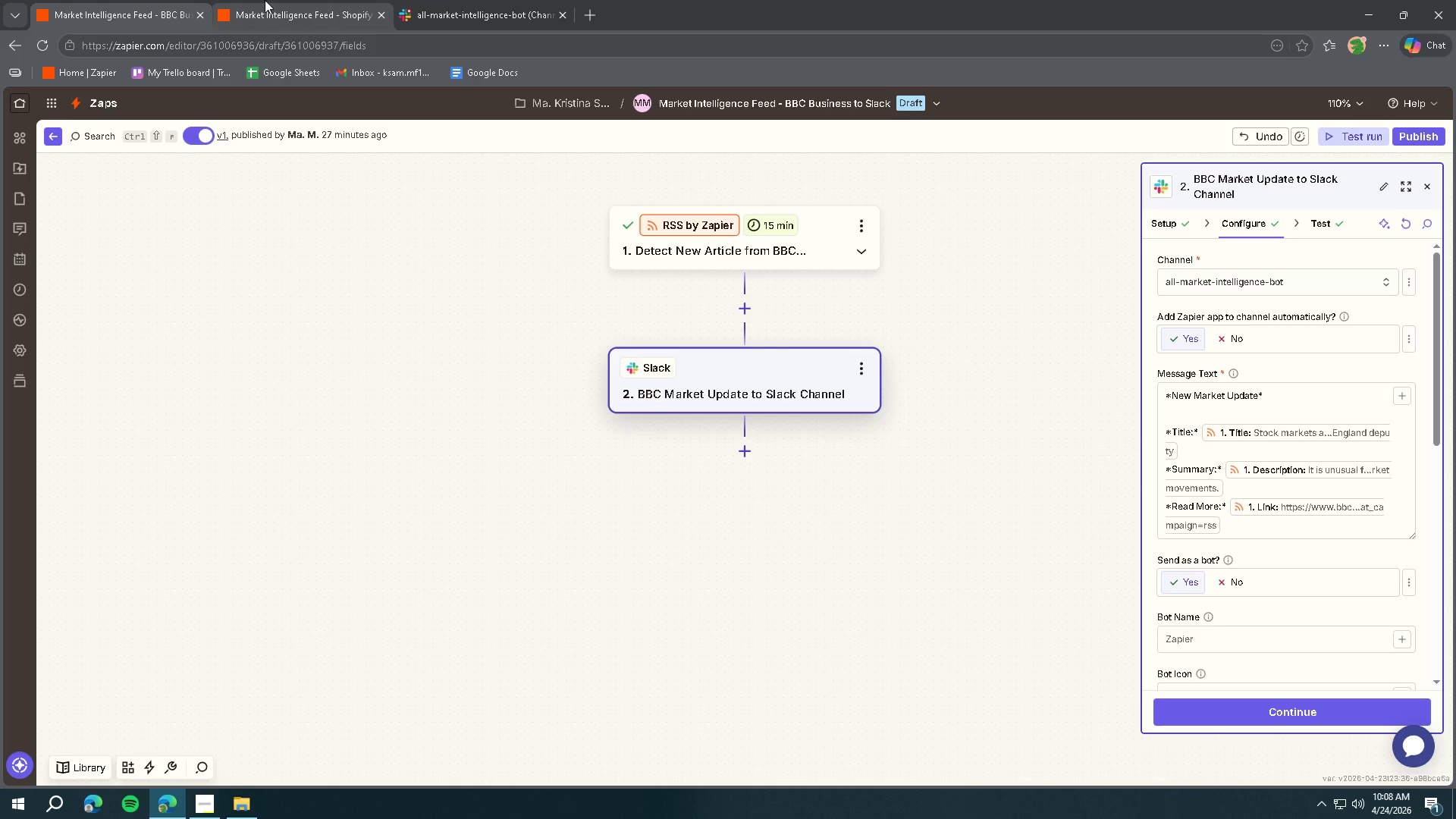 
left_click([287, 0])
 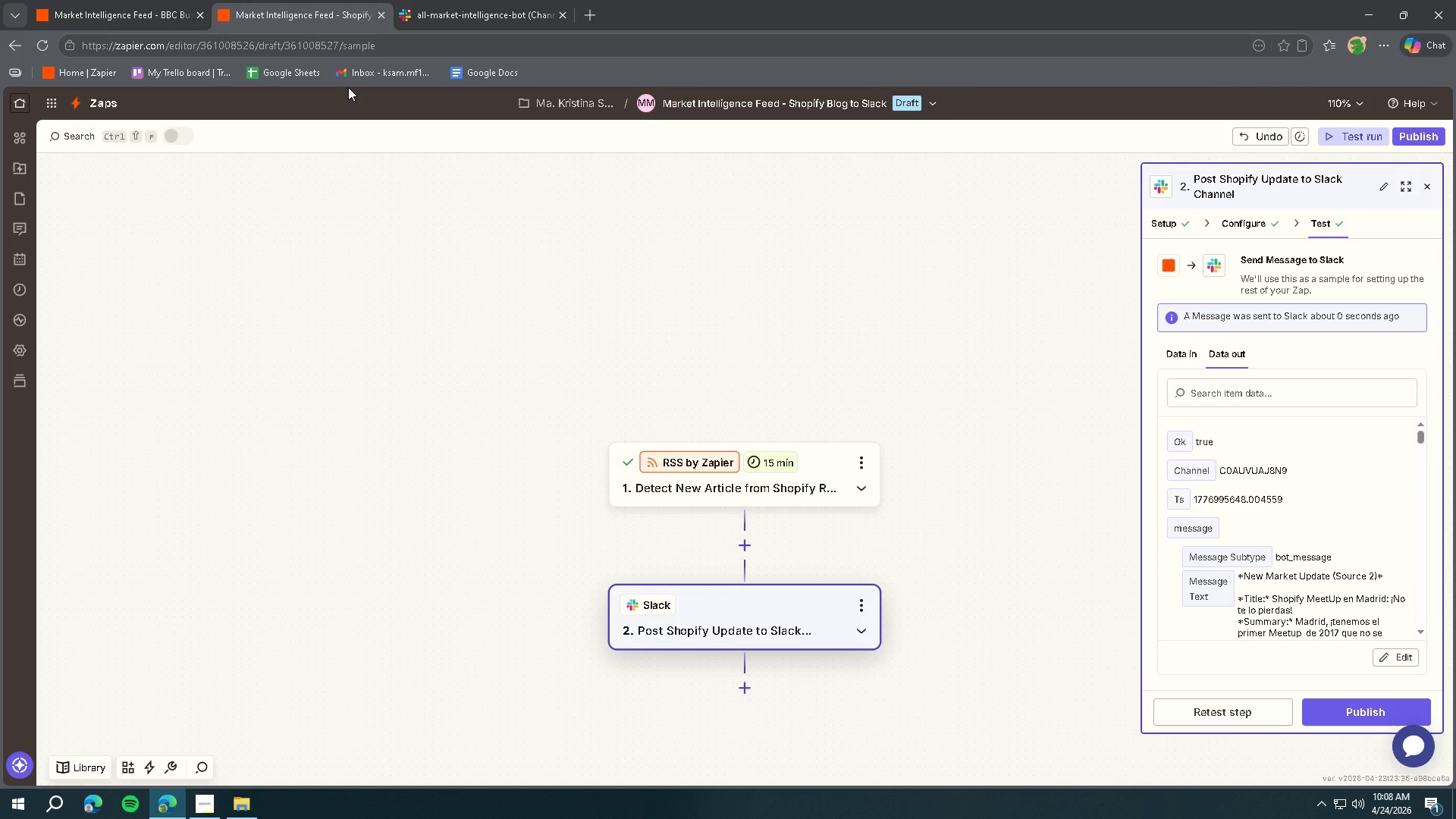 
wait(10.72)
 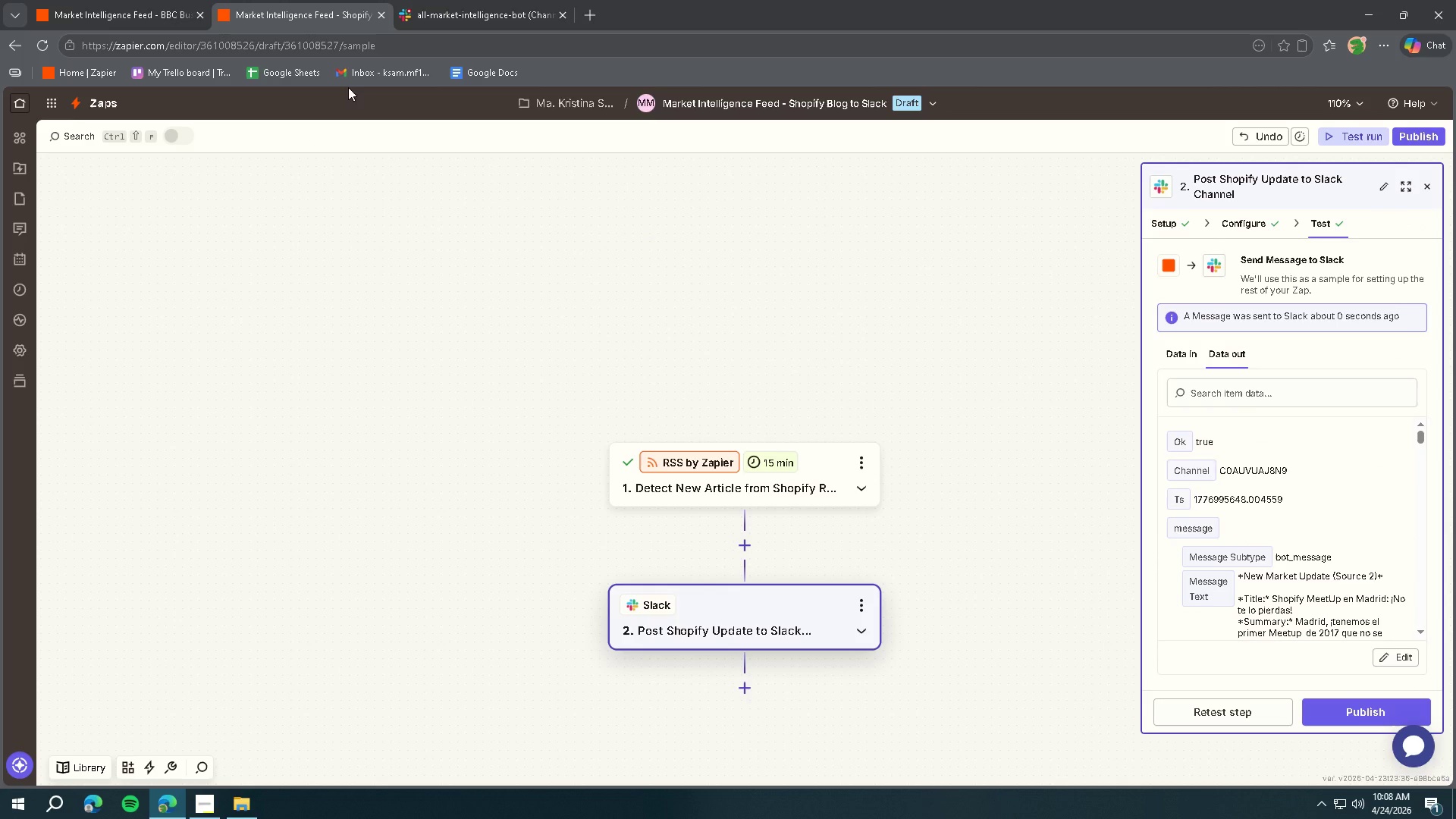 
left_click([202, 805])
 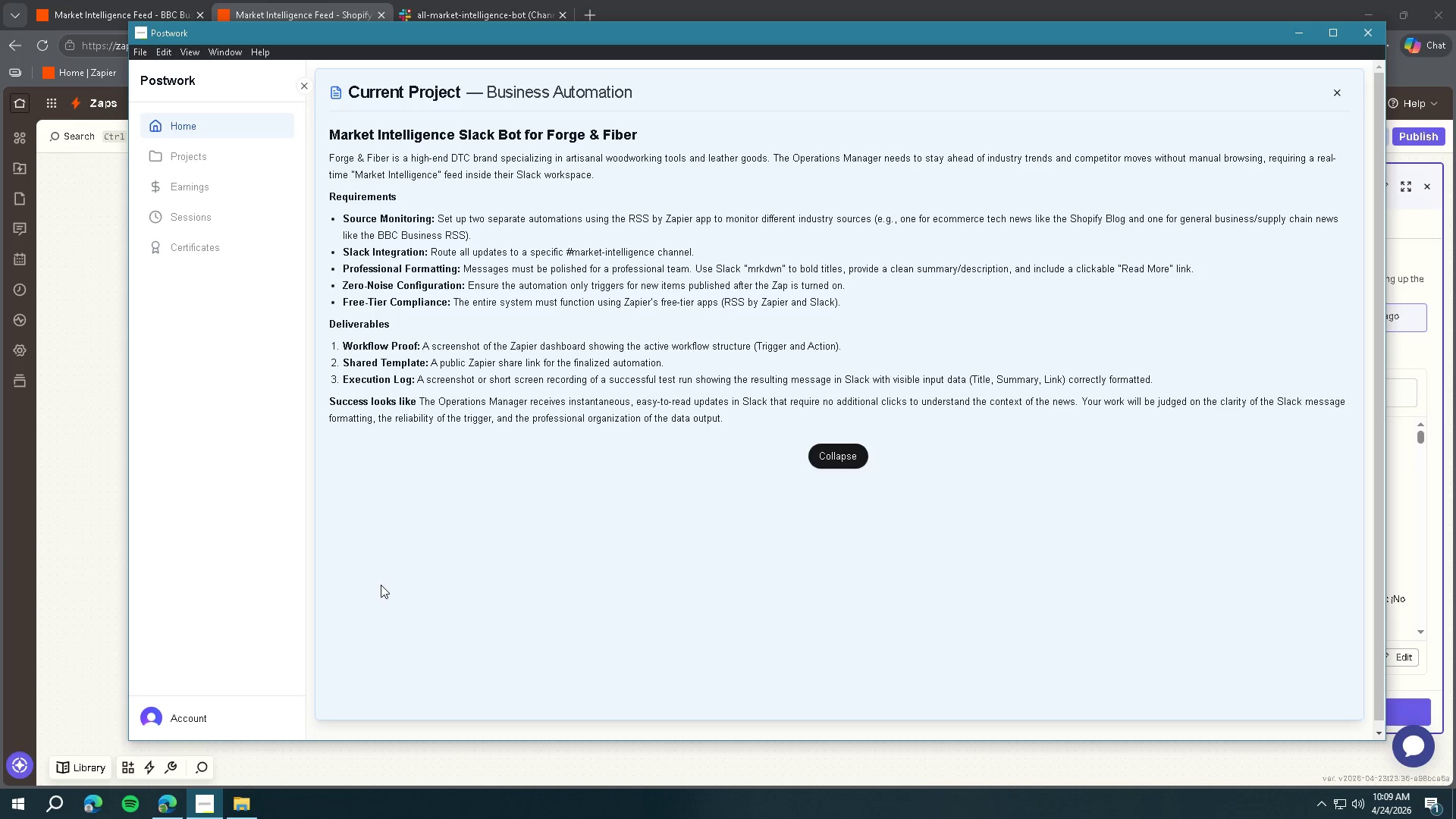 
wait(52.97)
 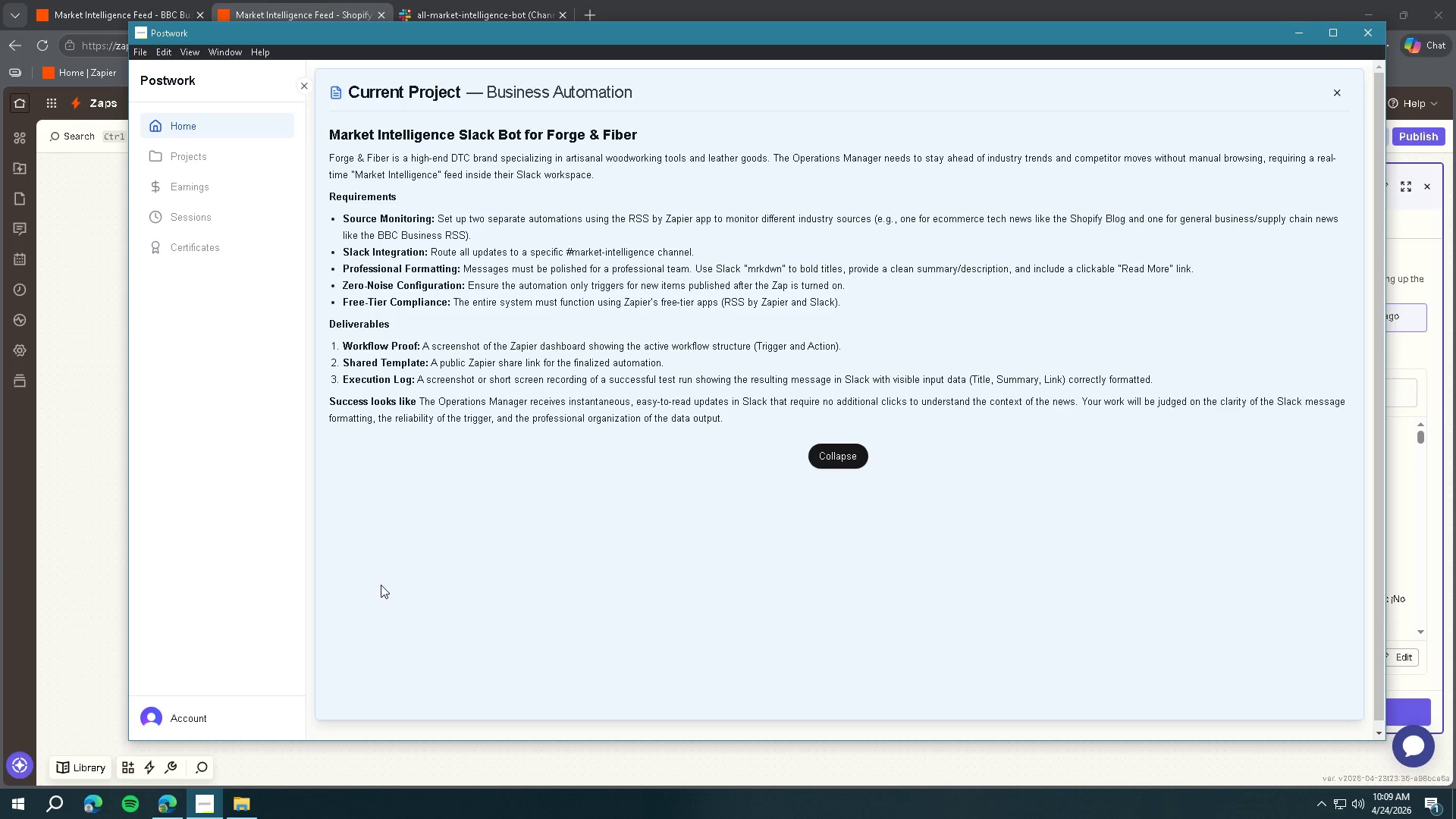 
left_click([488, 11])
 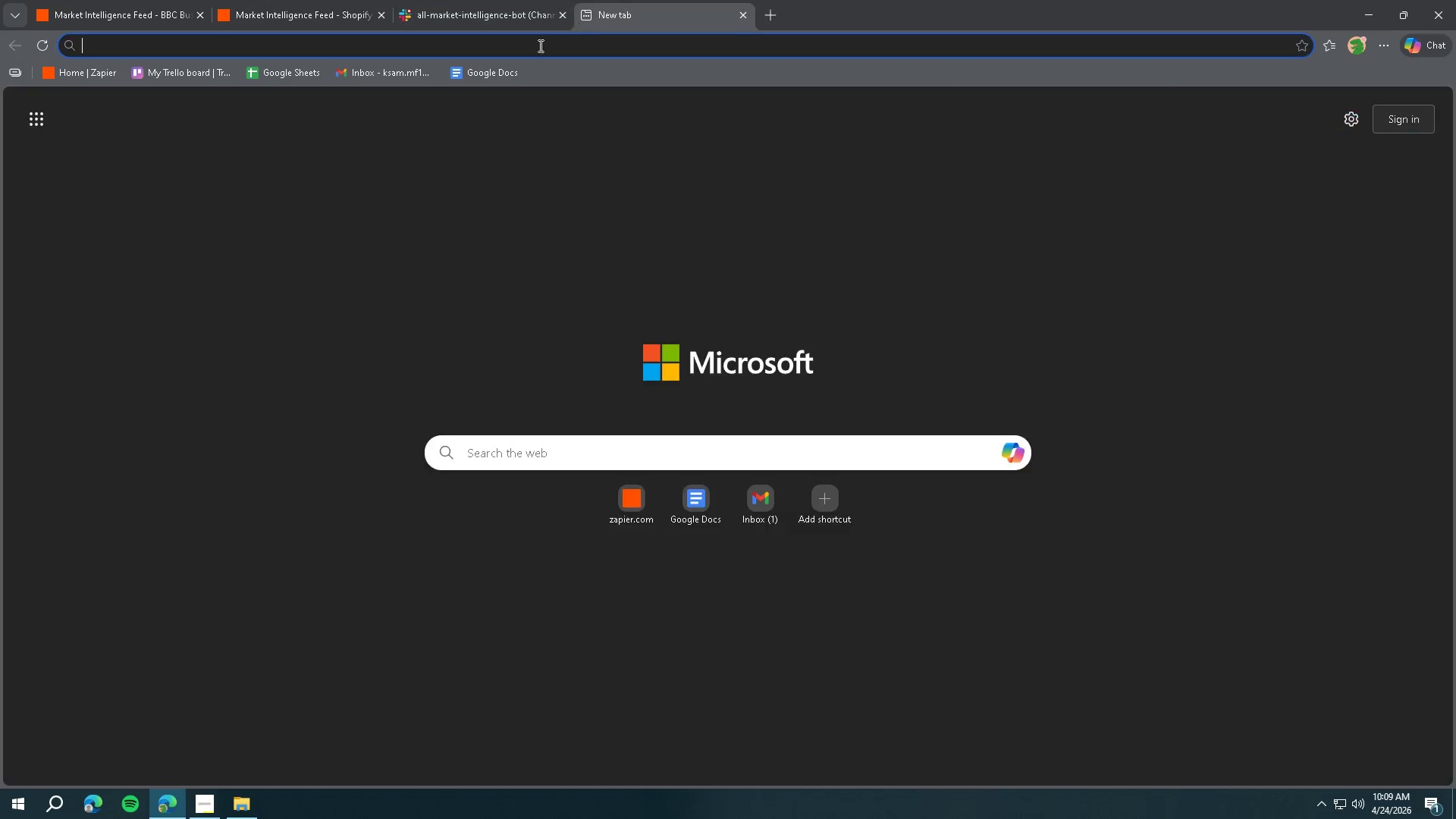 
double_click([491, 72])
 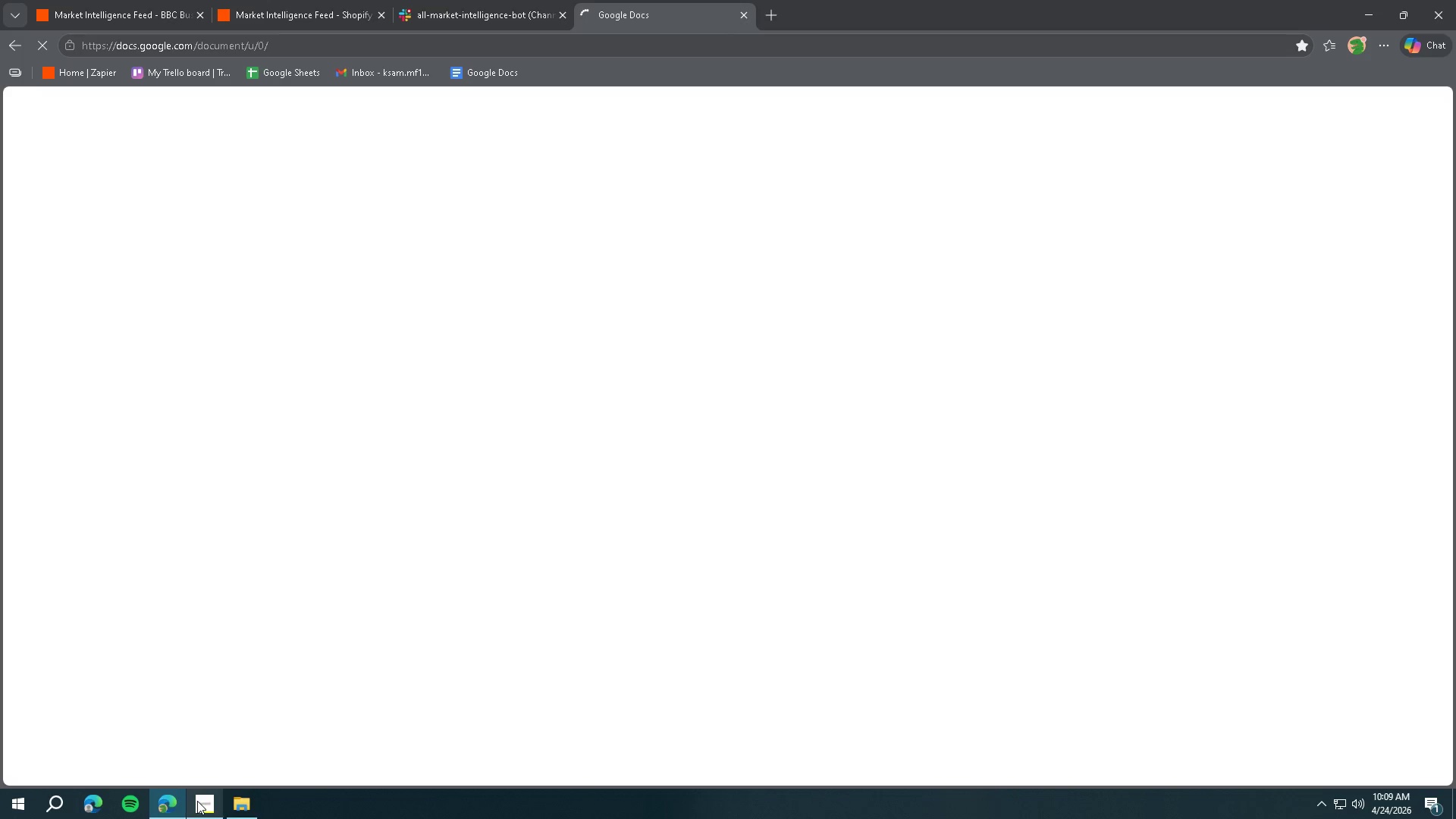 
left_click([197, 801])